 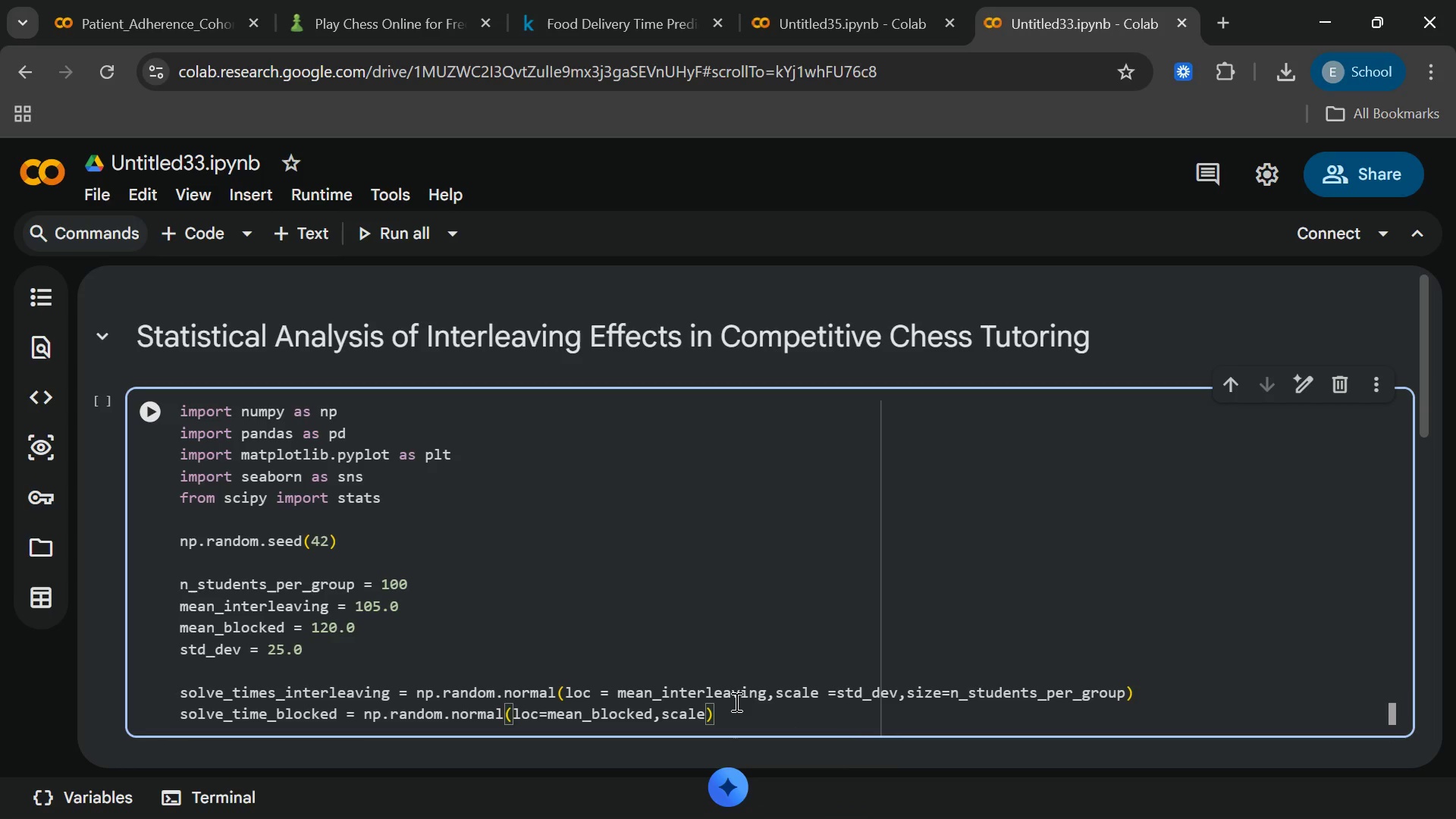 
hold_key(key=ShiftRight, duration=0.53)
 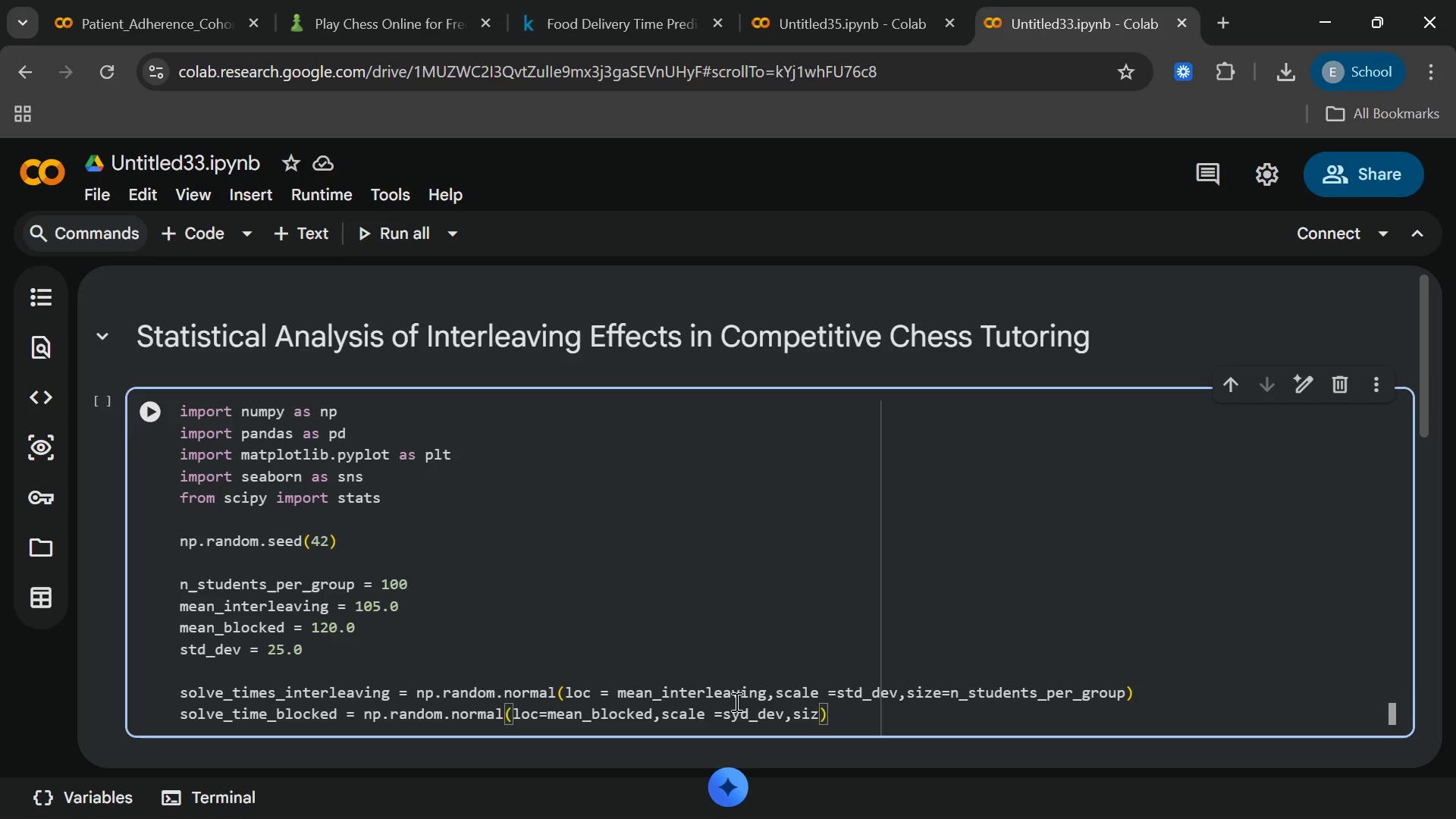 
wait(12.48)
 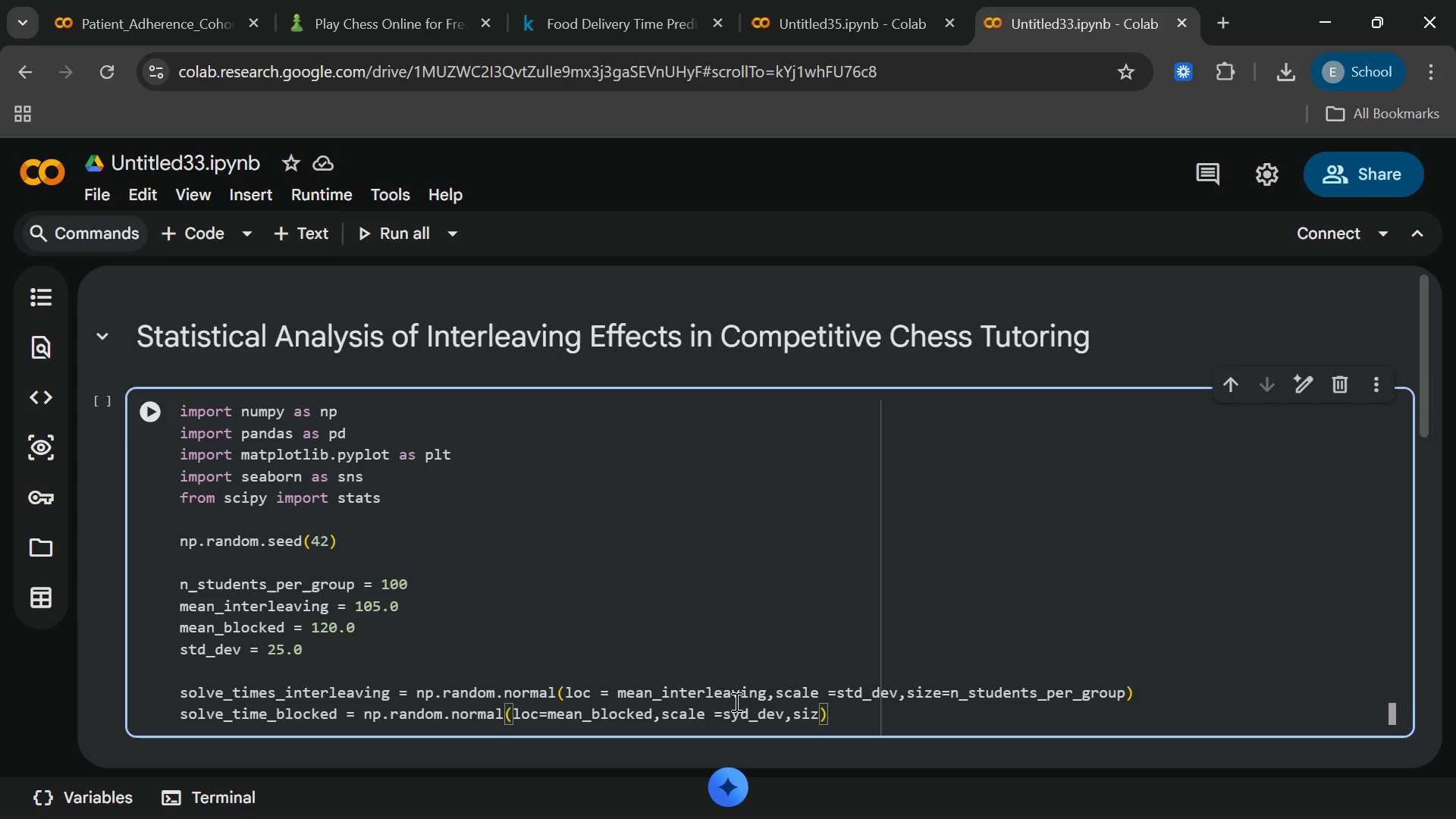 
hold_key(key=ShiftRight, duration=0.52)
 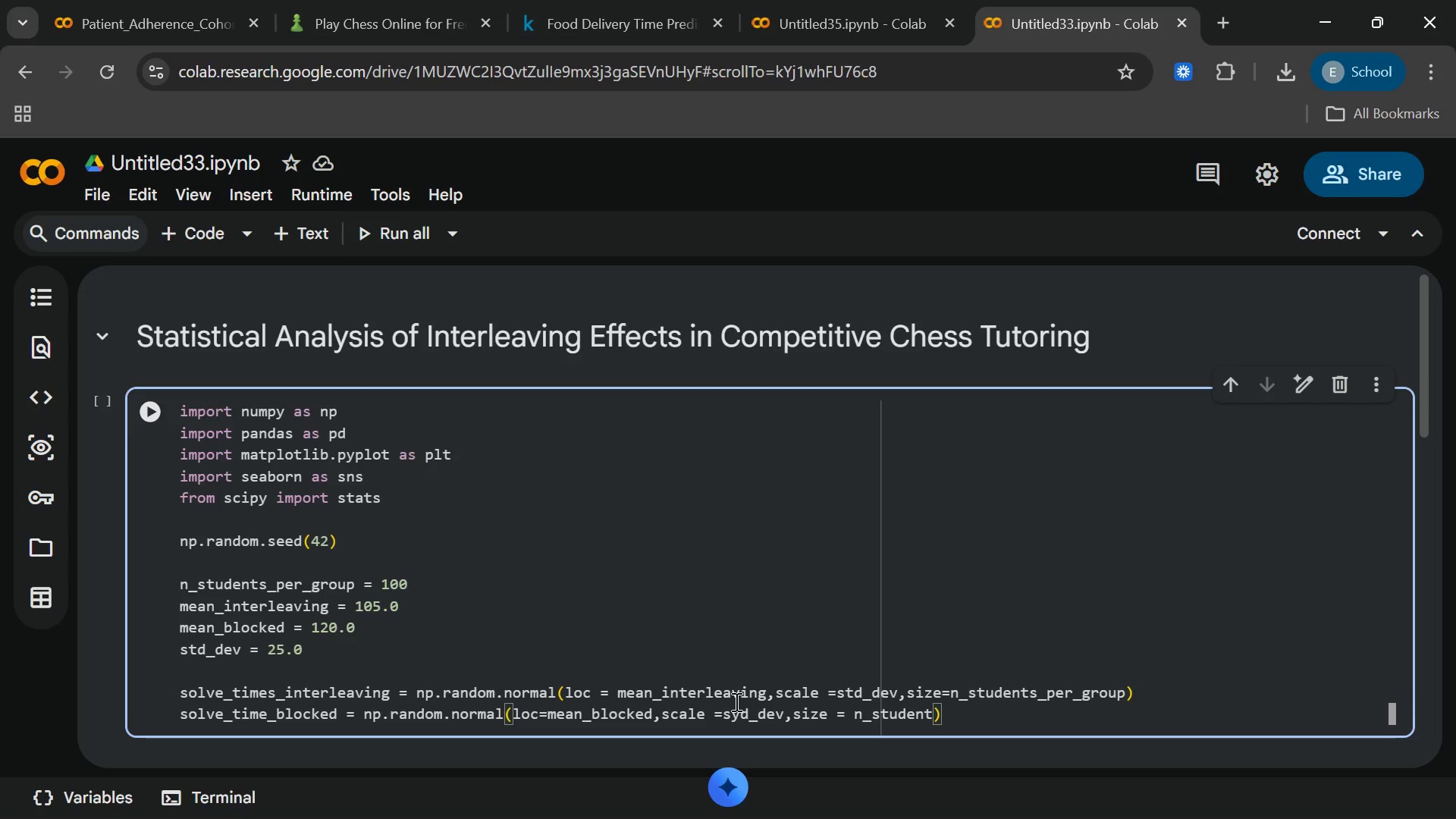 
wait(5.16)
 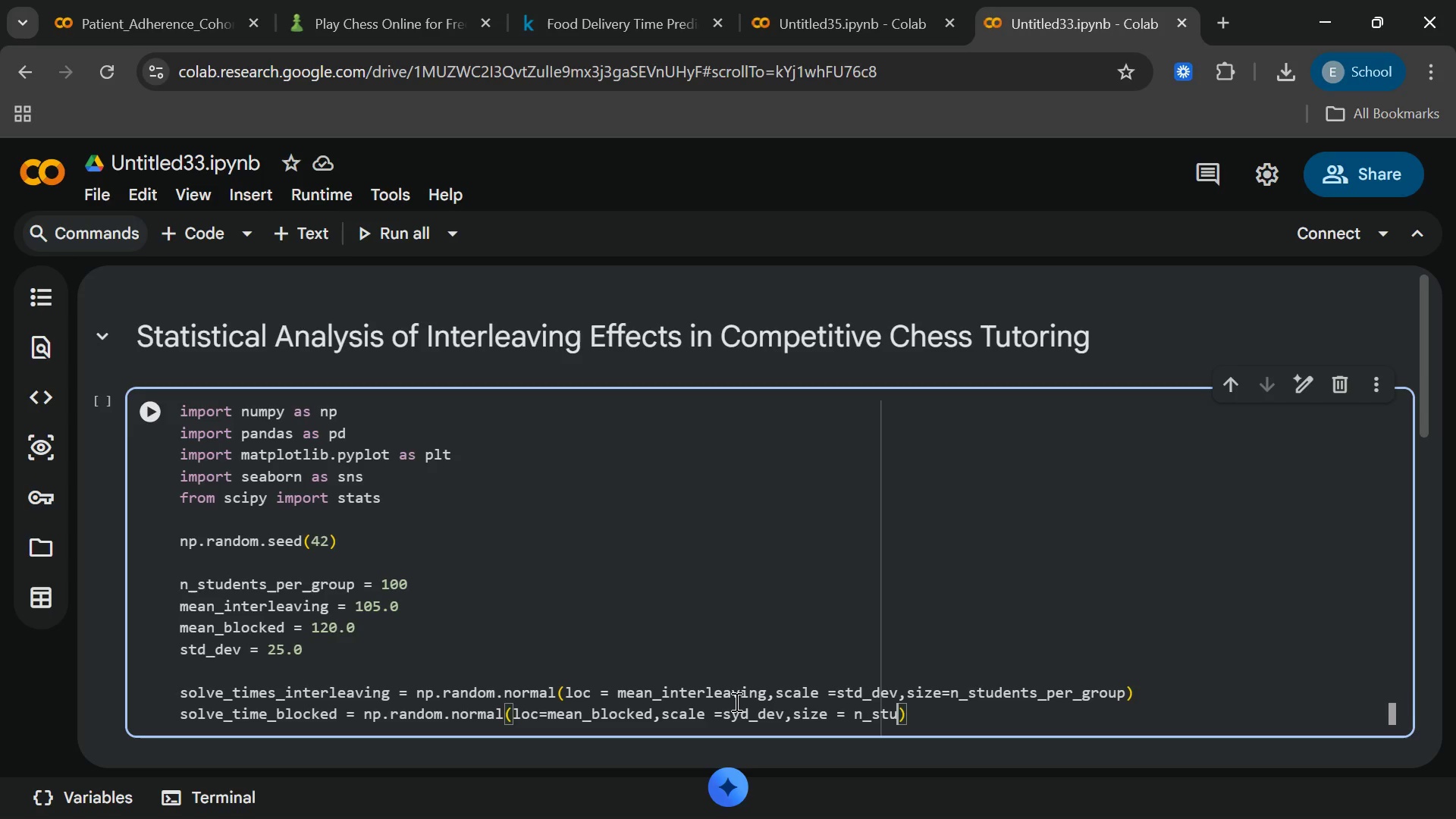 
type(s_per_)
 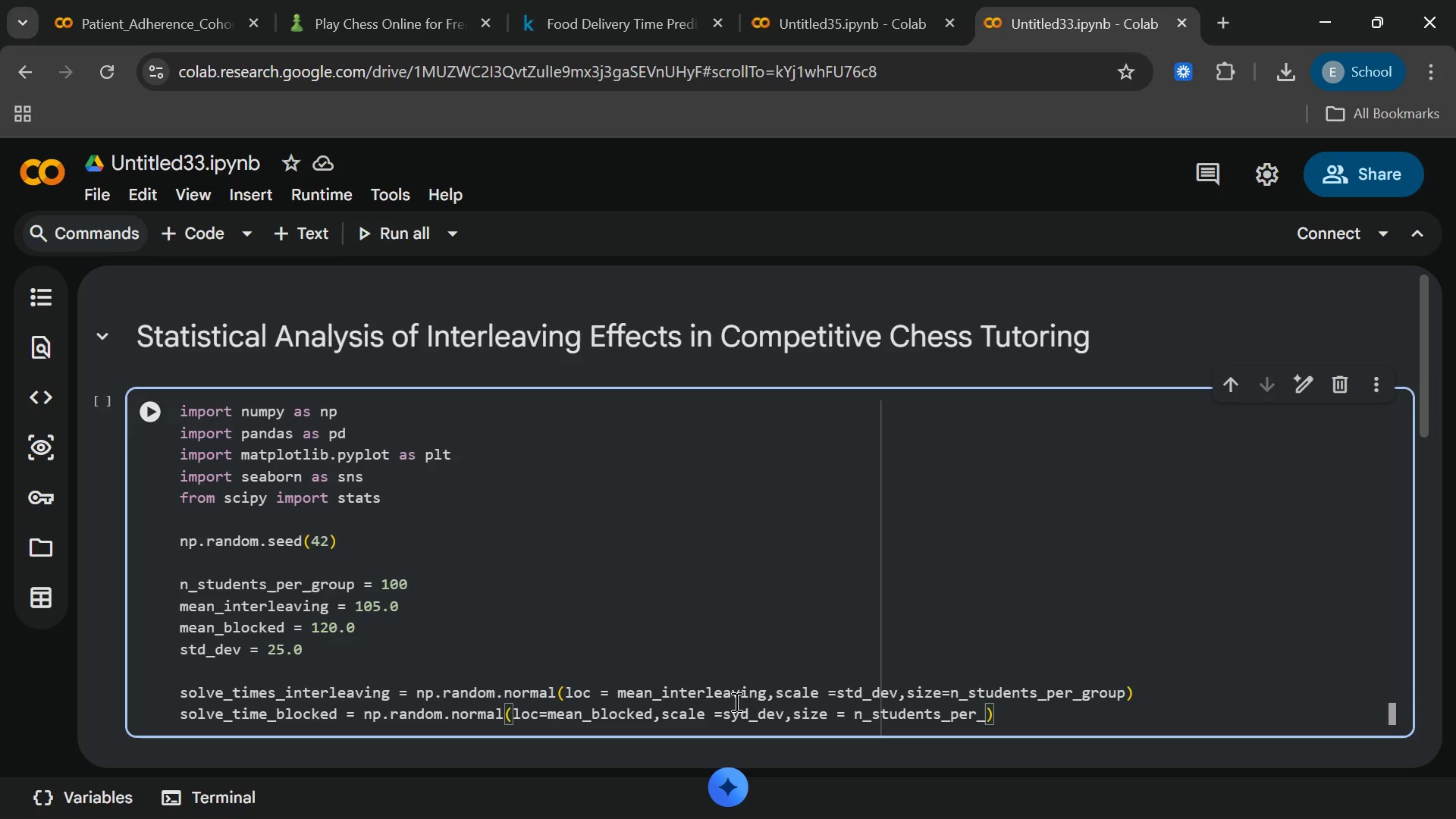 
left_click([804, 796])